 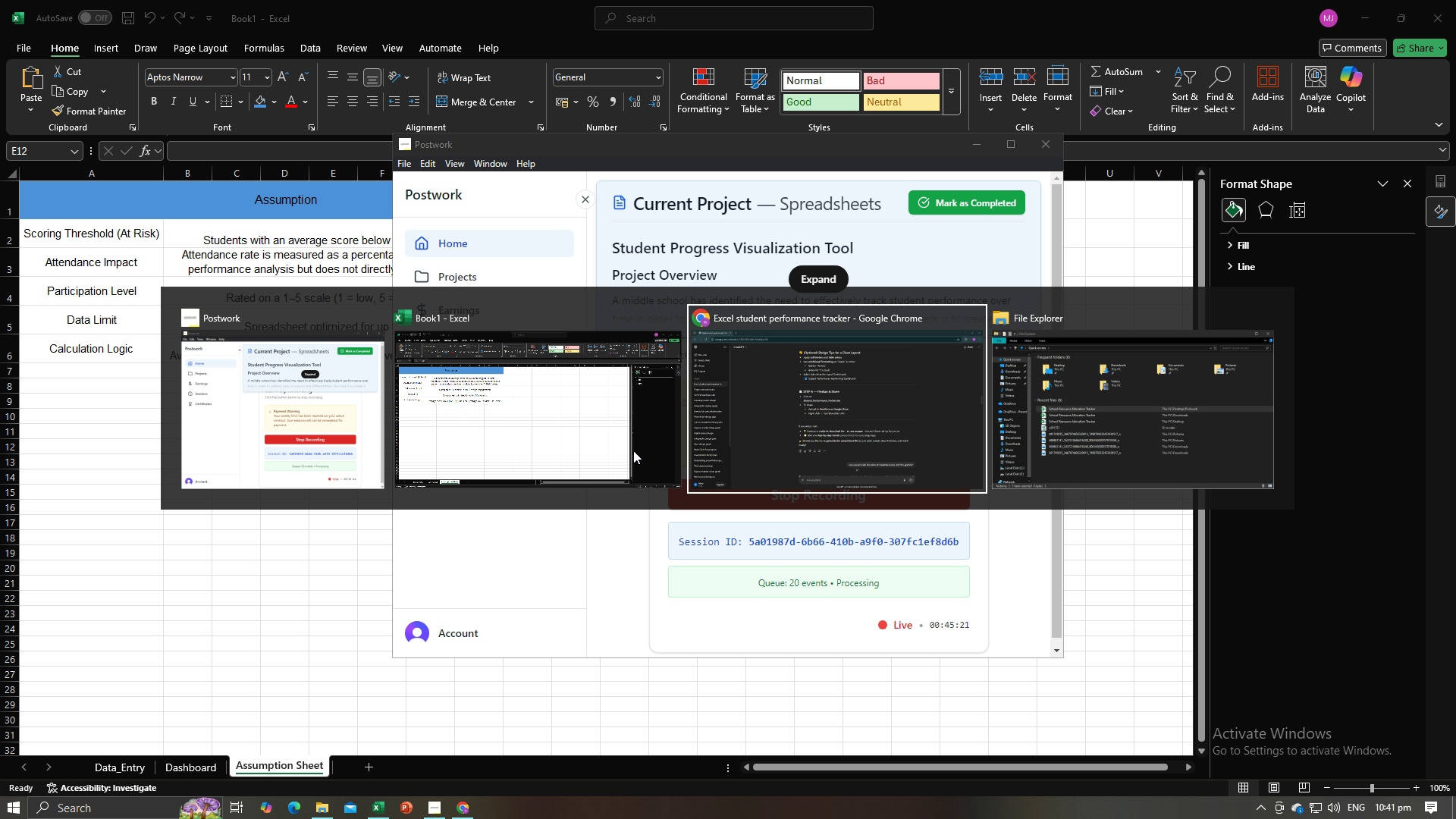 
key(Alt+Tab)
 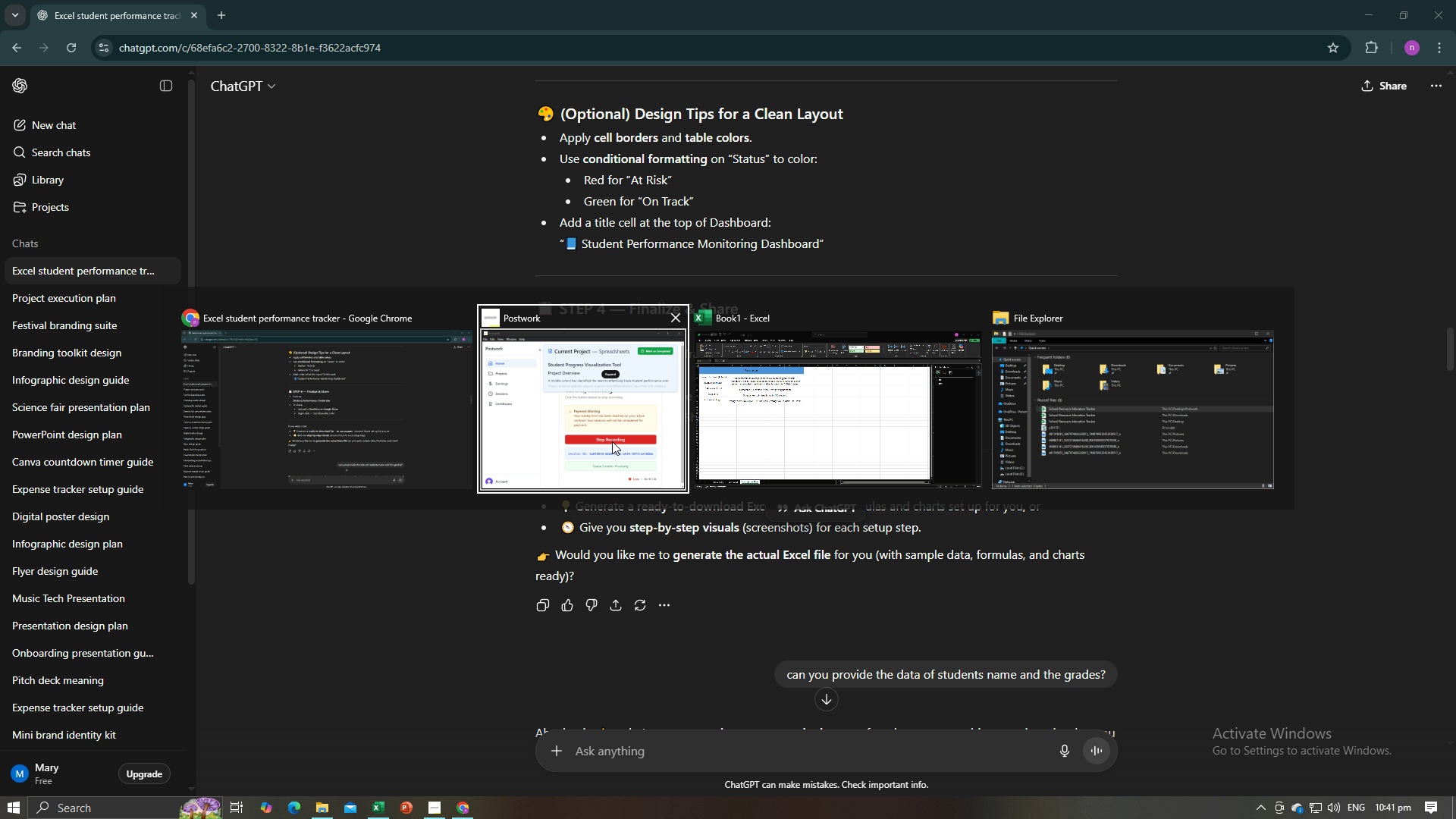 
key(Alt+Tab)
 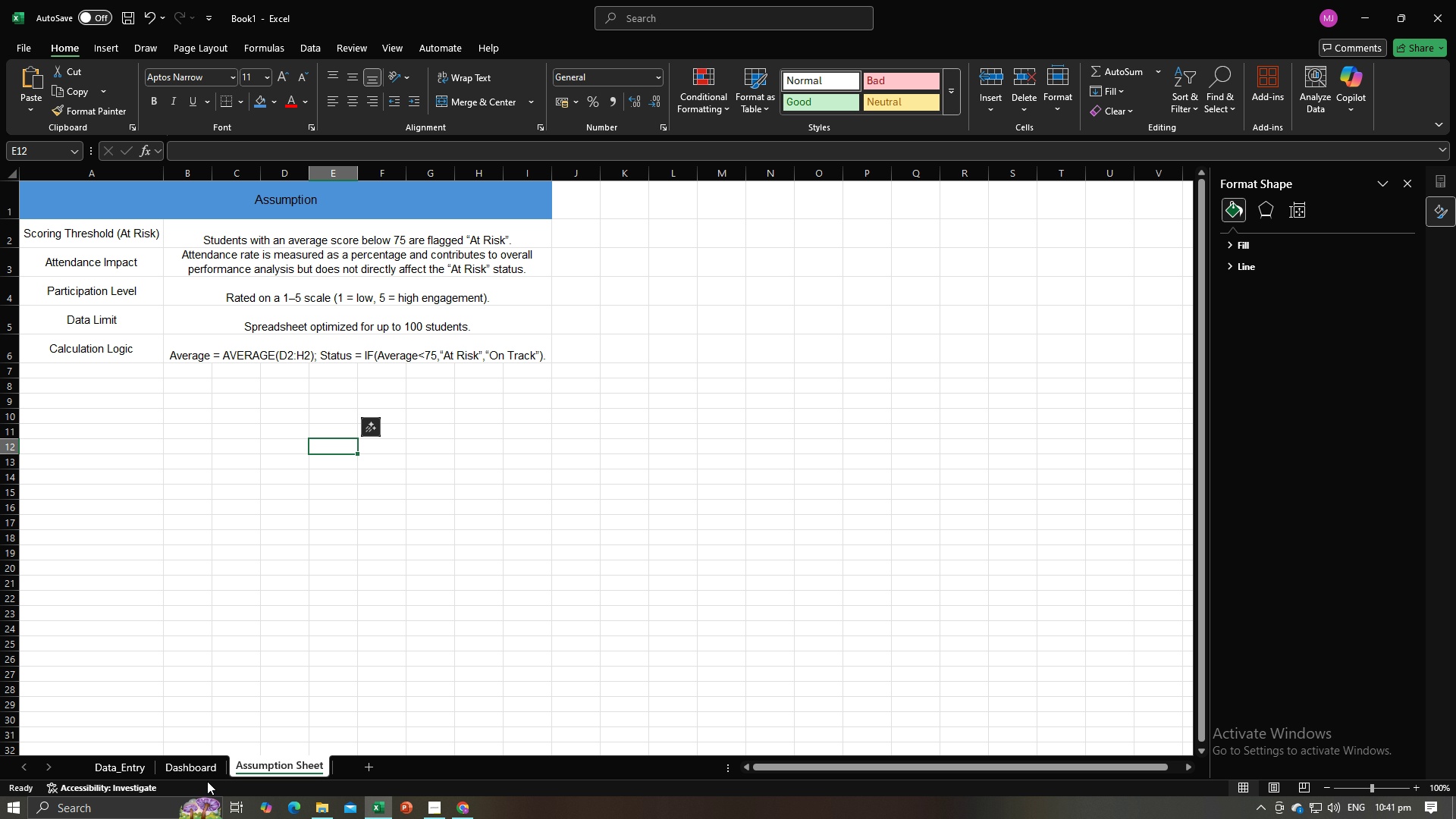 
left_click([206, 767])
 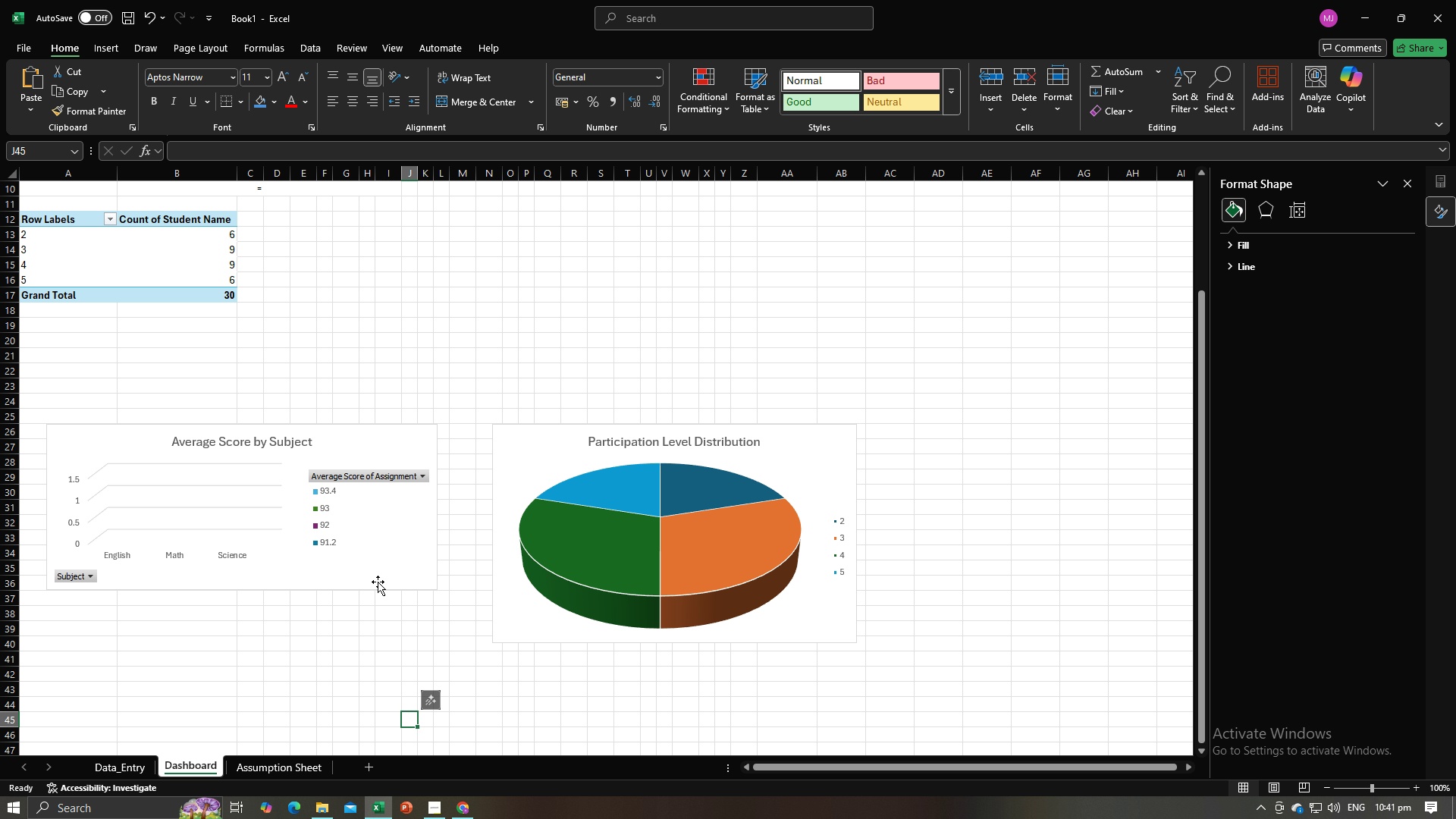 
scroll: coordinate [374, 582], scroll_direction: up, amount: 6.0
 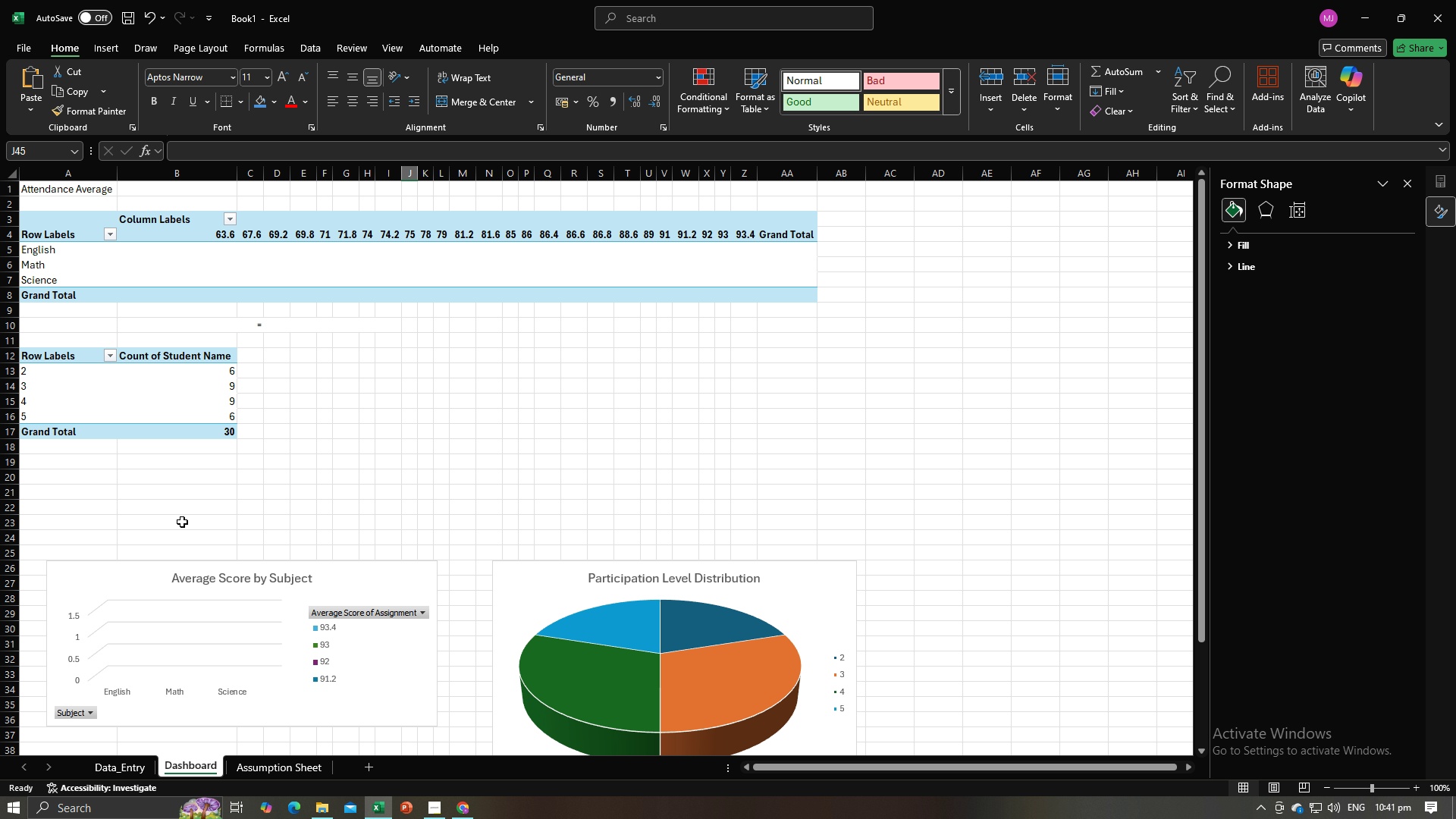 
left_click([181, 524])
 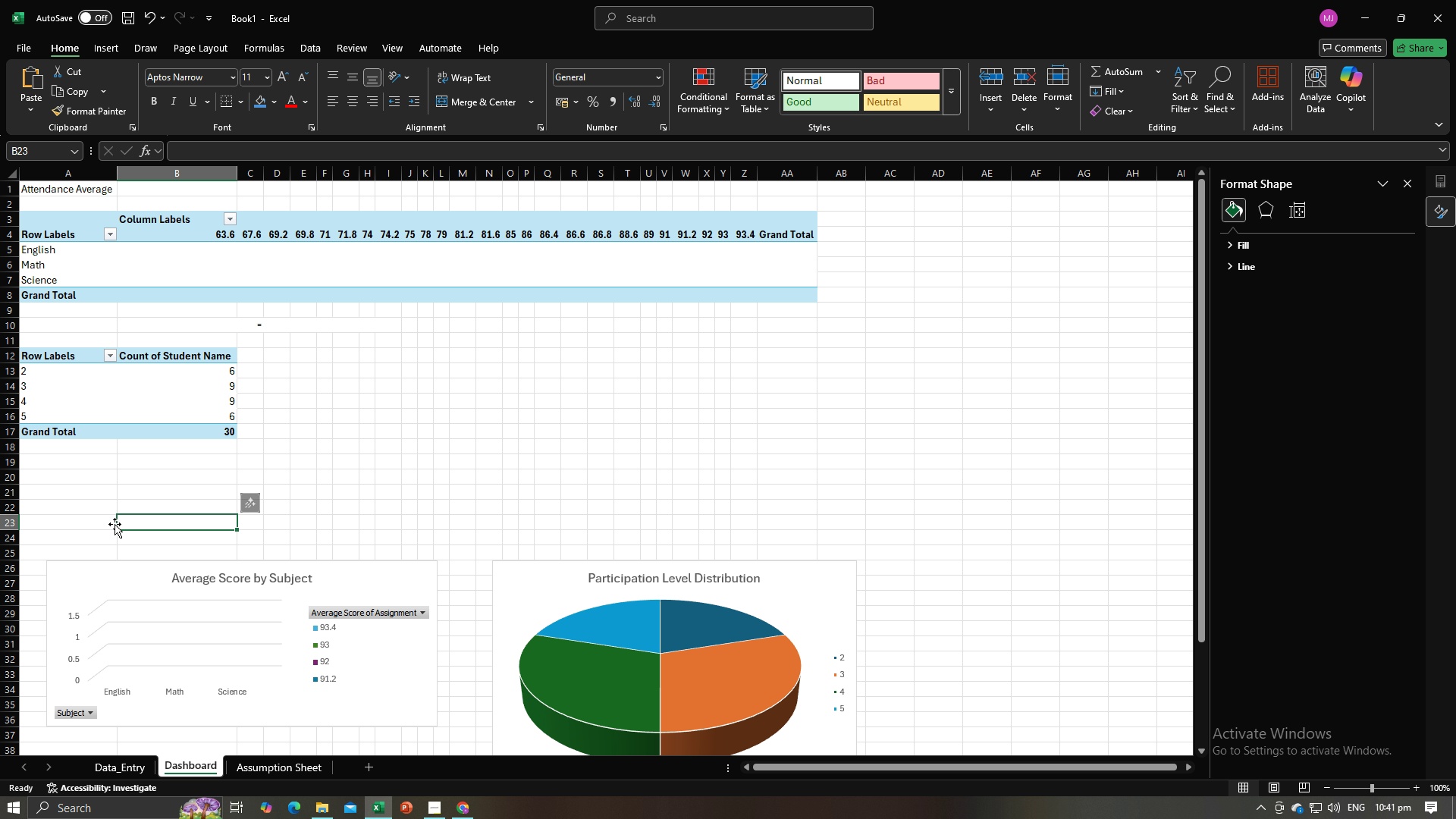 
left_click([114, 524])
 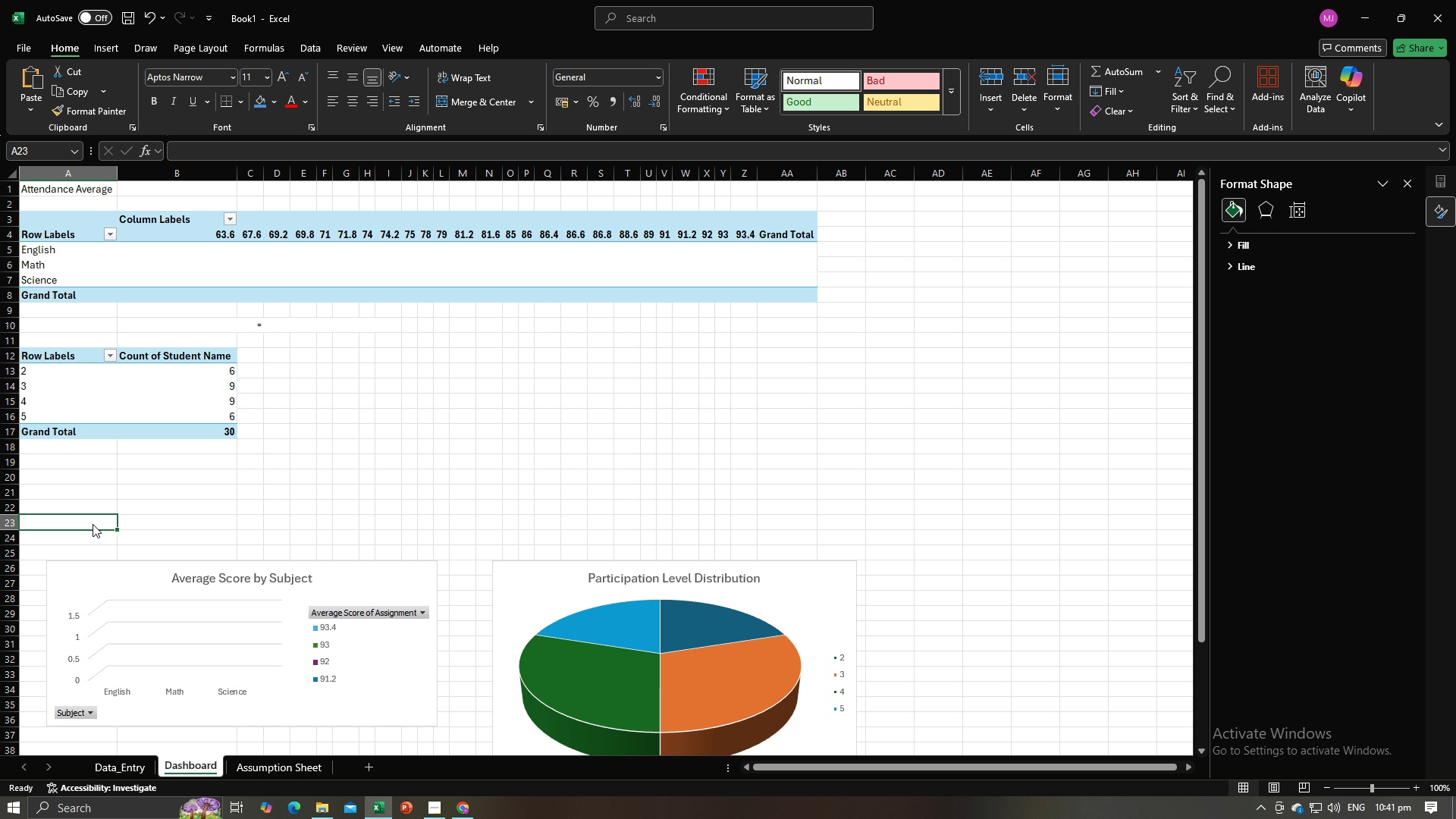 
key(Alt+AltLeft)
 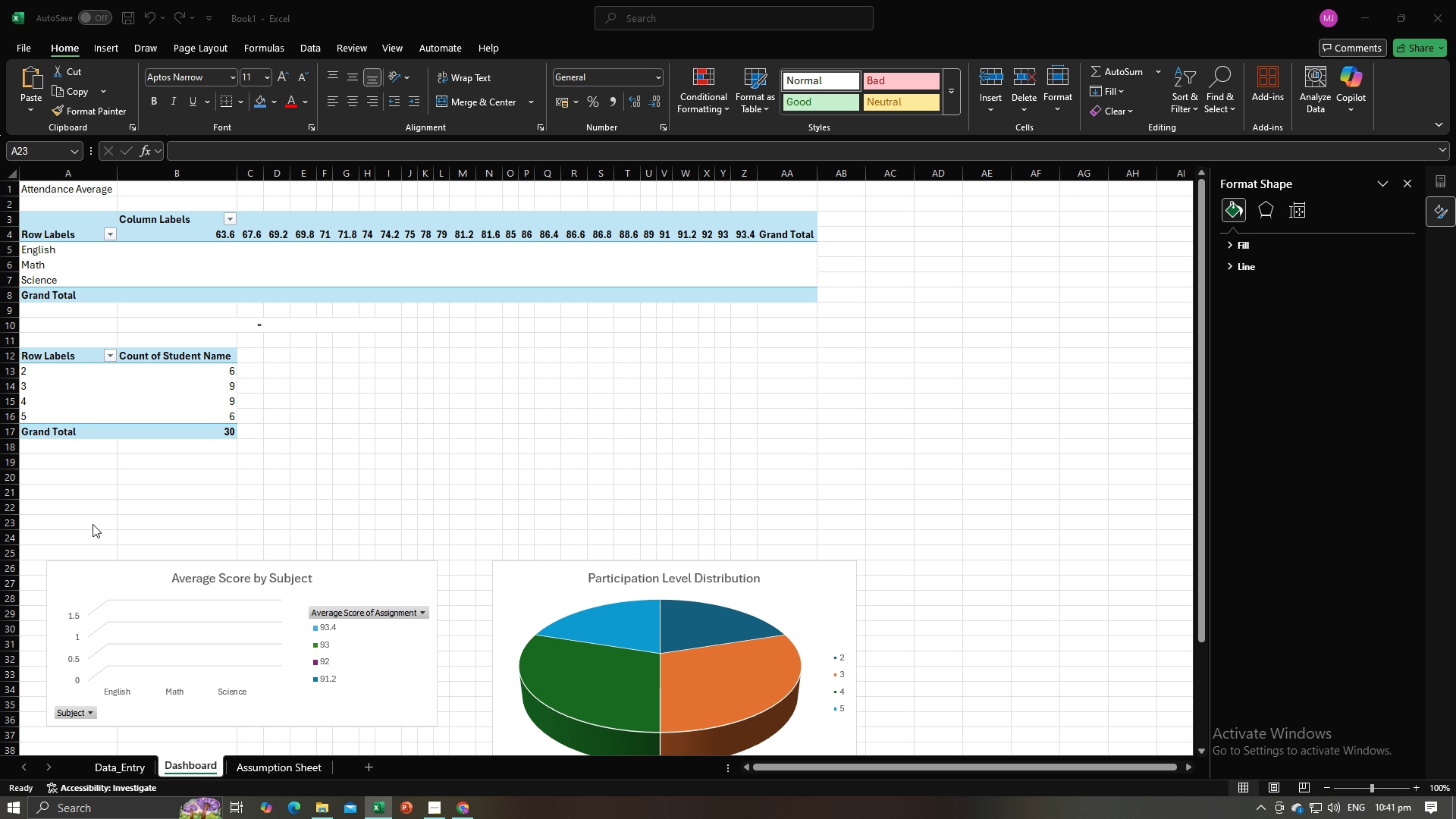 
key(Alt+Tab)
 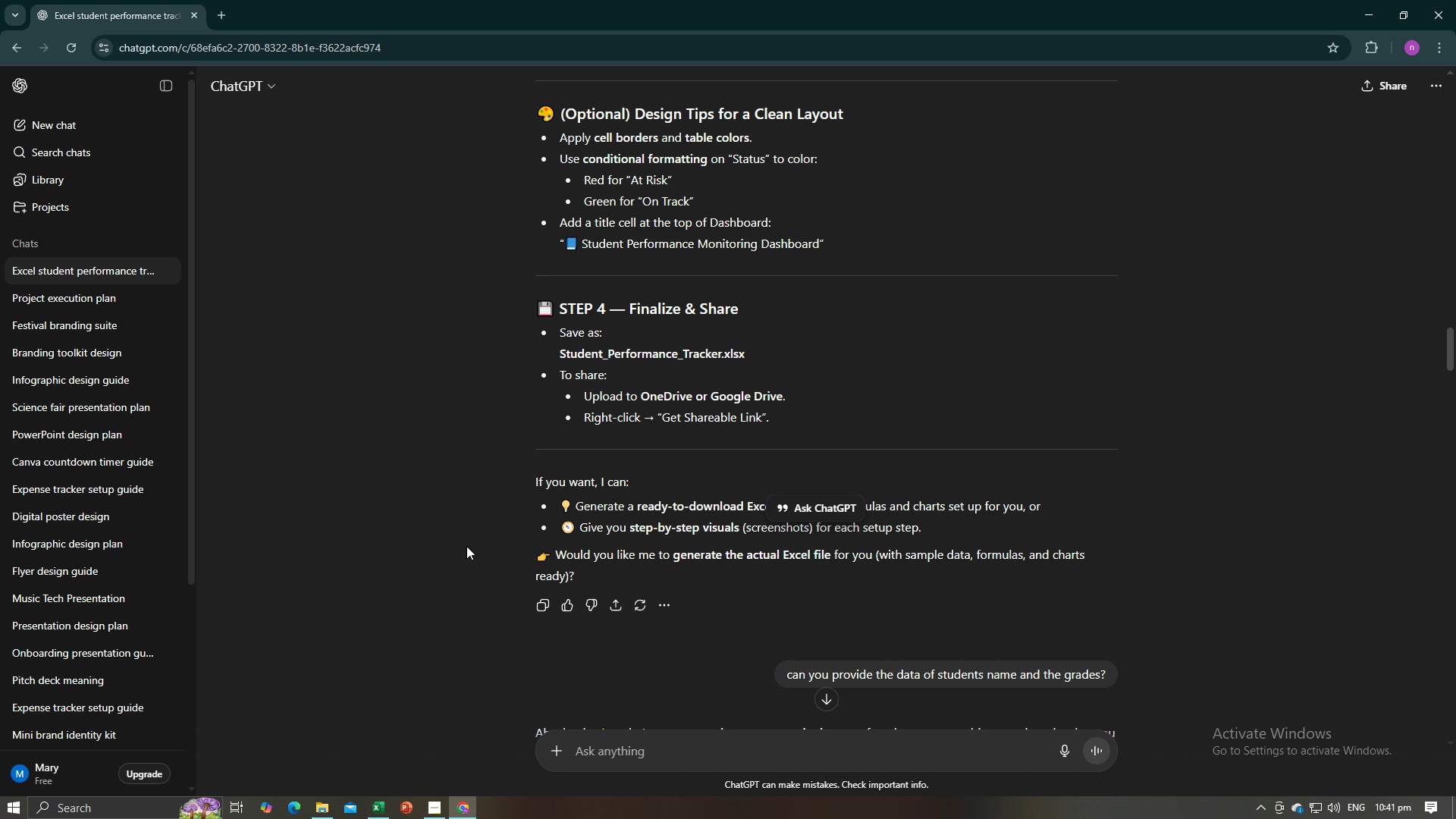 
scroll: coordinate [472, 544], scroll_direction: down, amount: 43.0
 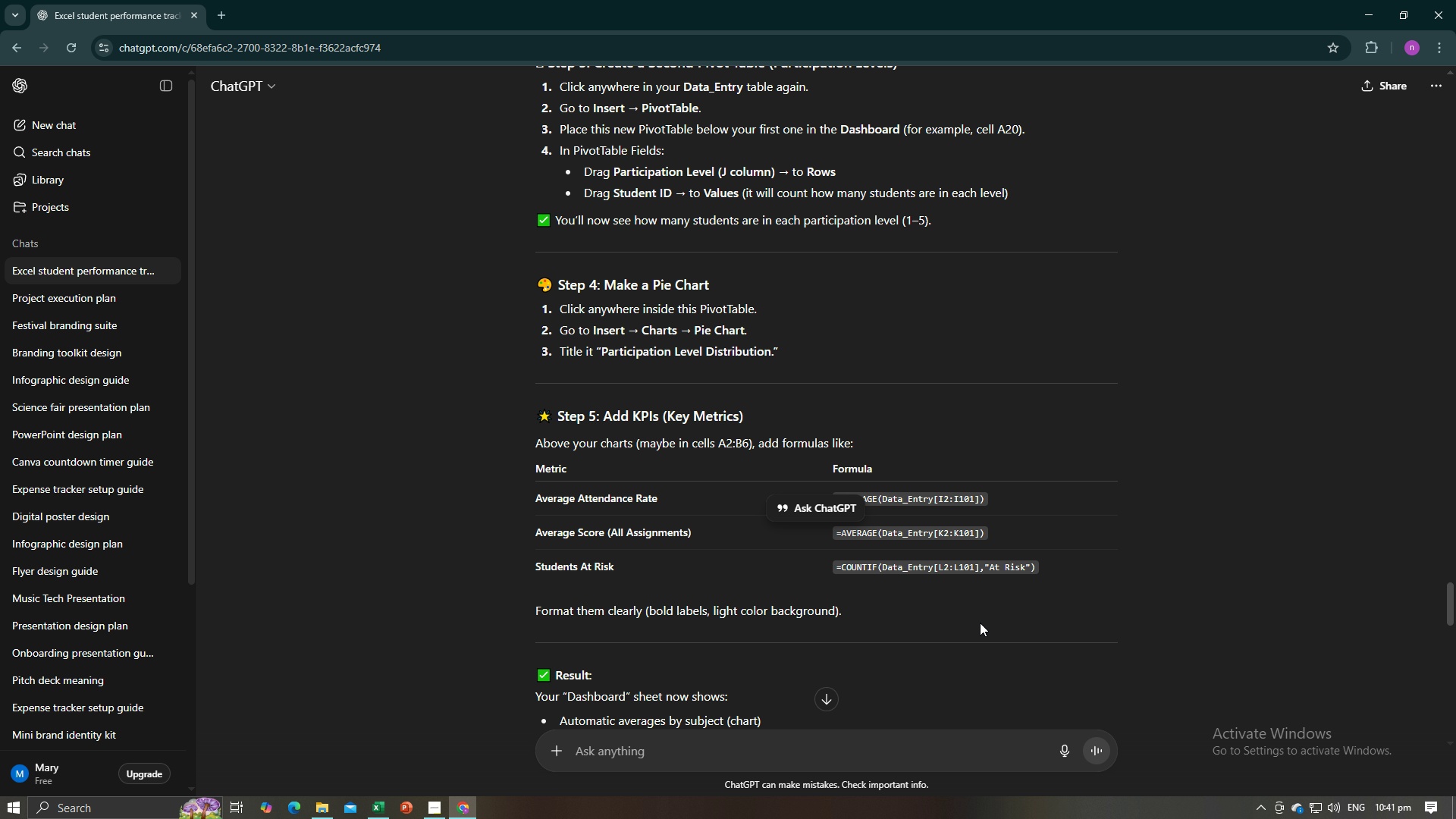 
left_click([718, 740])
 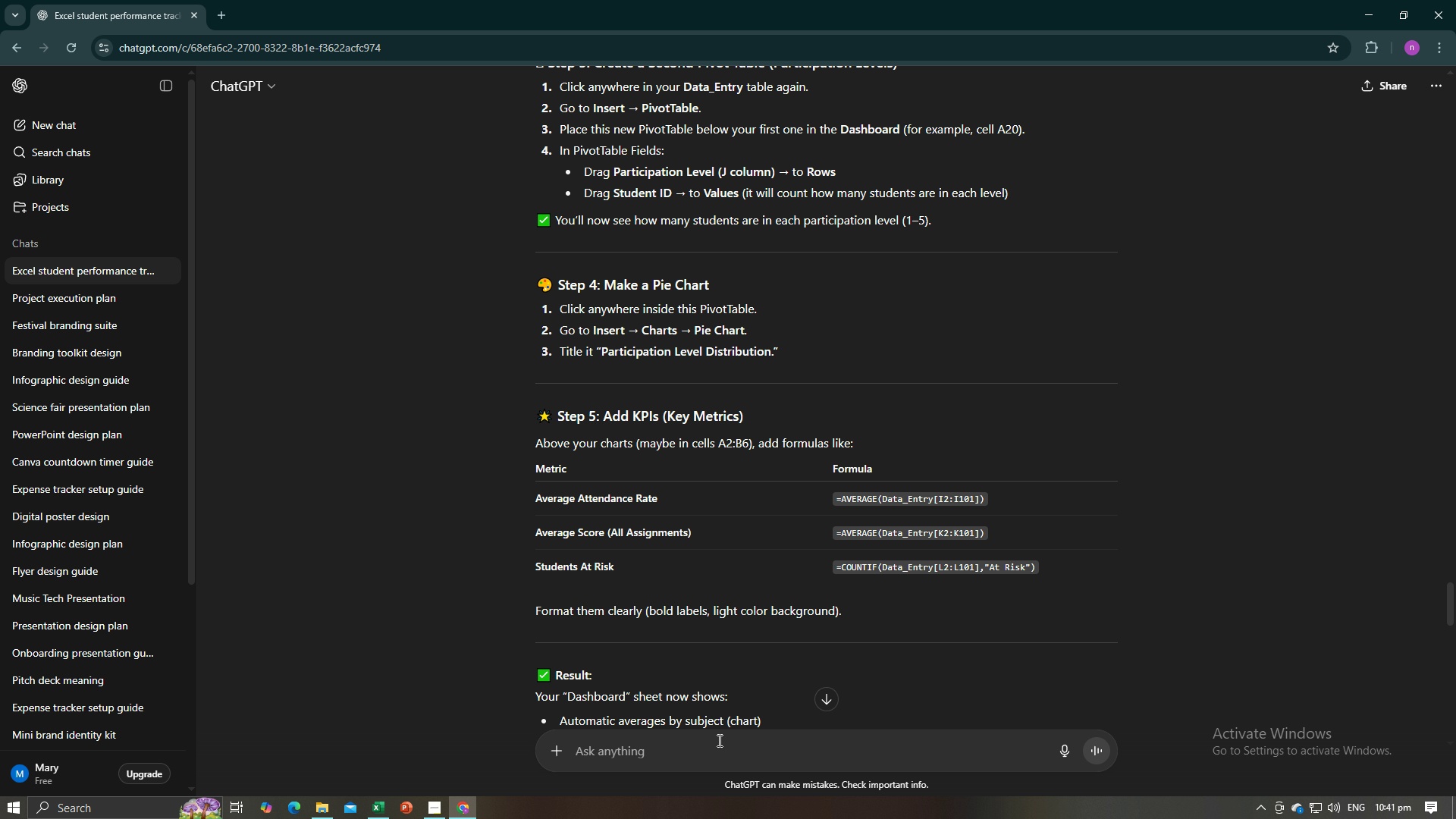 
type(Can you provide a)
key(Backspace)
type(other )
 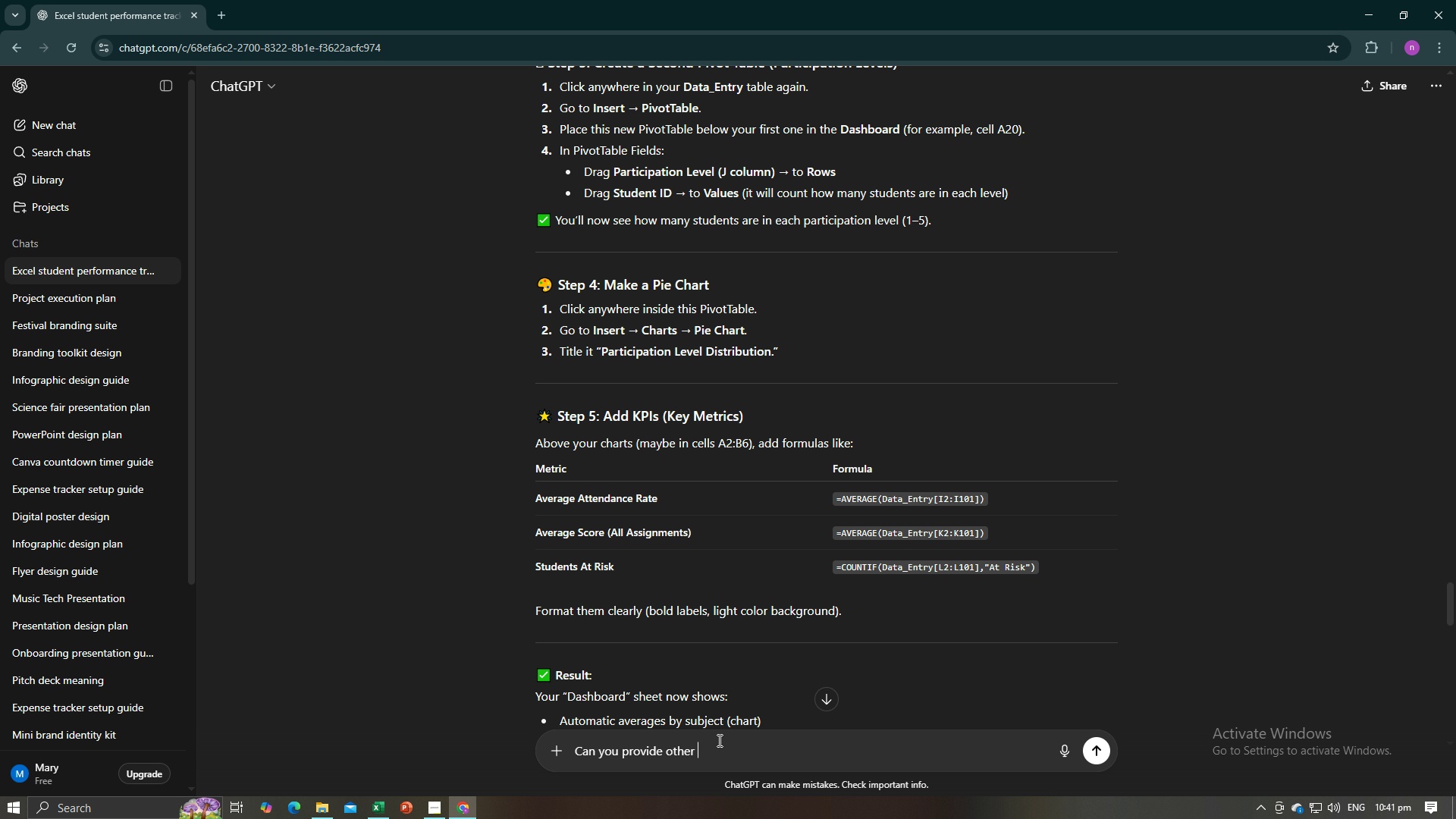 
type(Formula )
 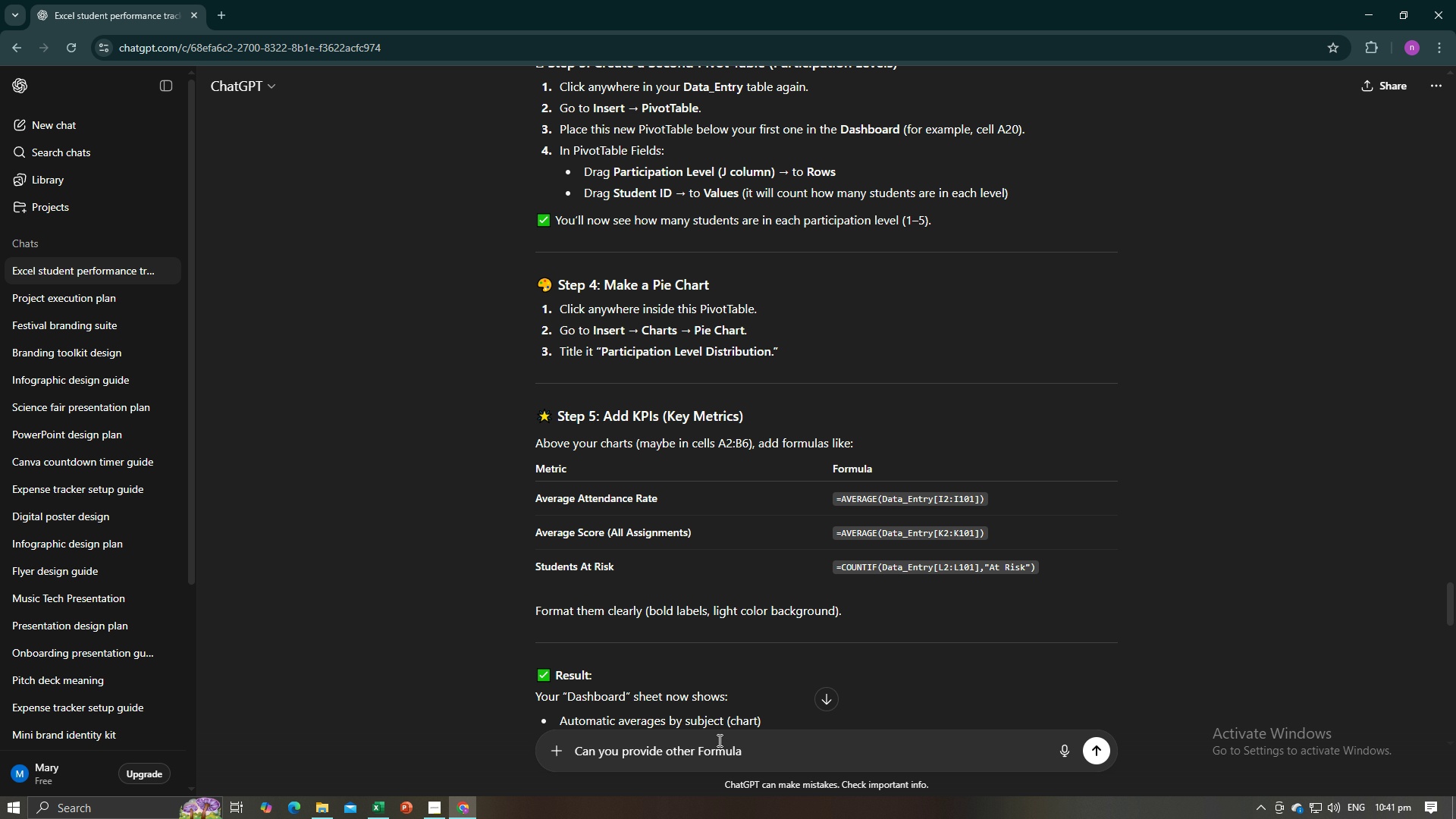 
type(in KPI? it wont work on my table)
 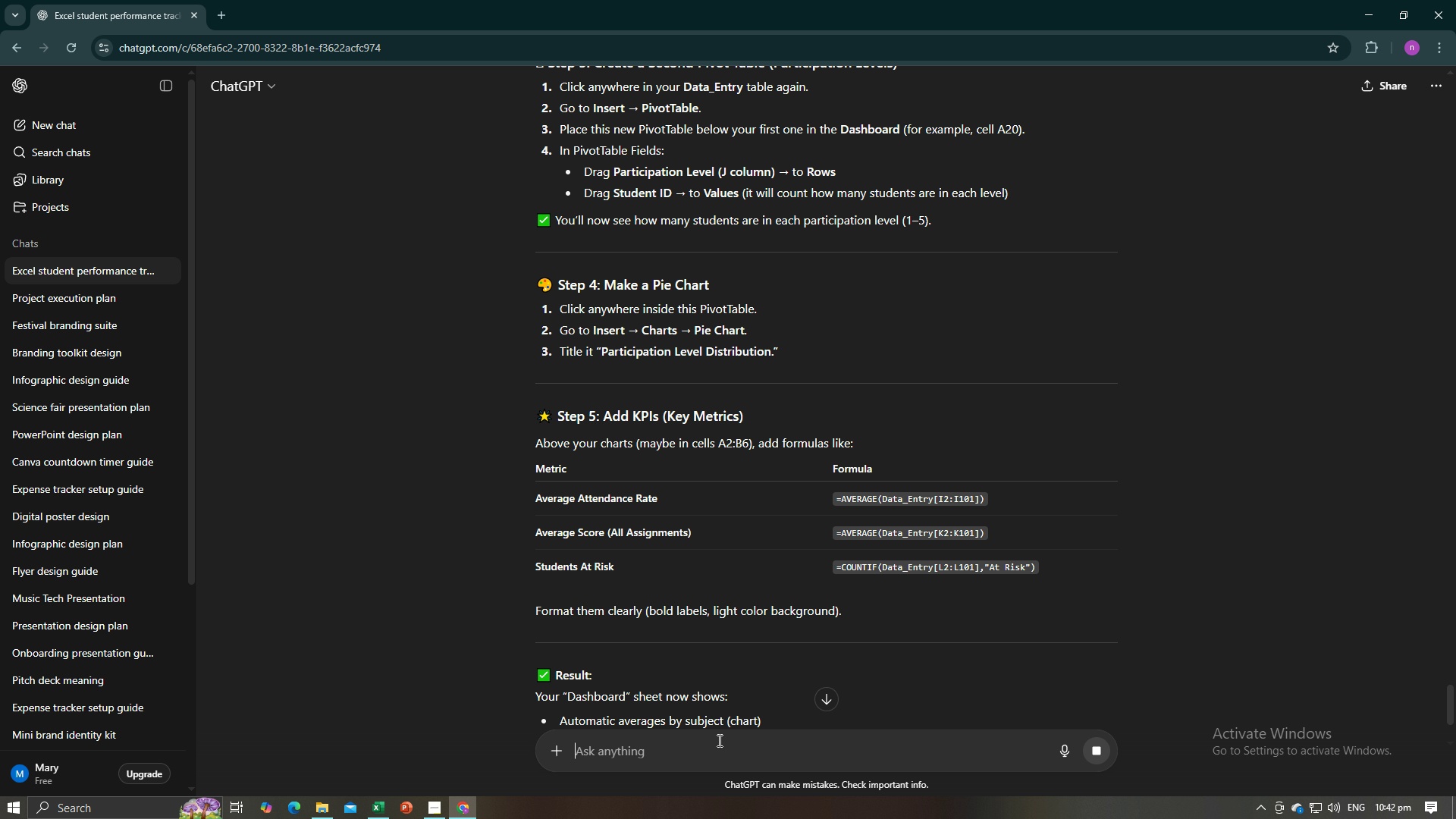 
 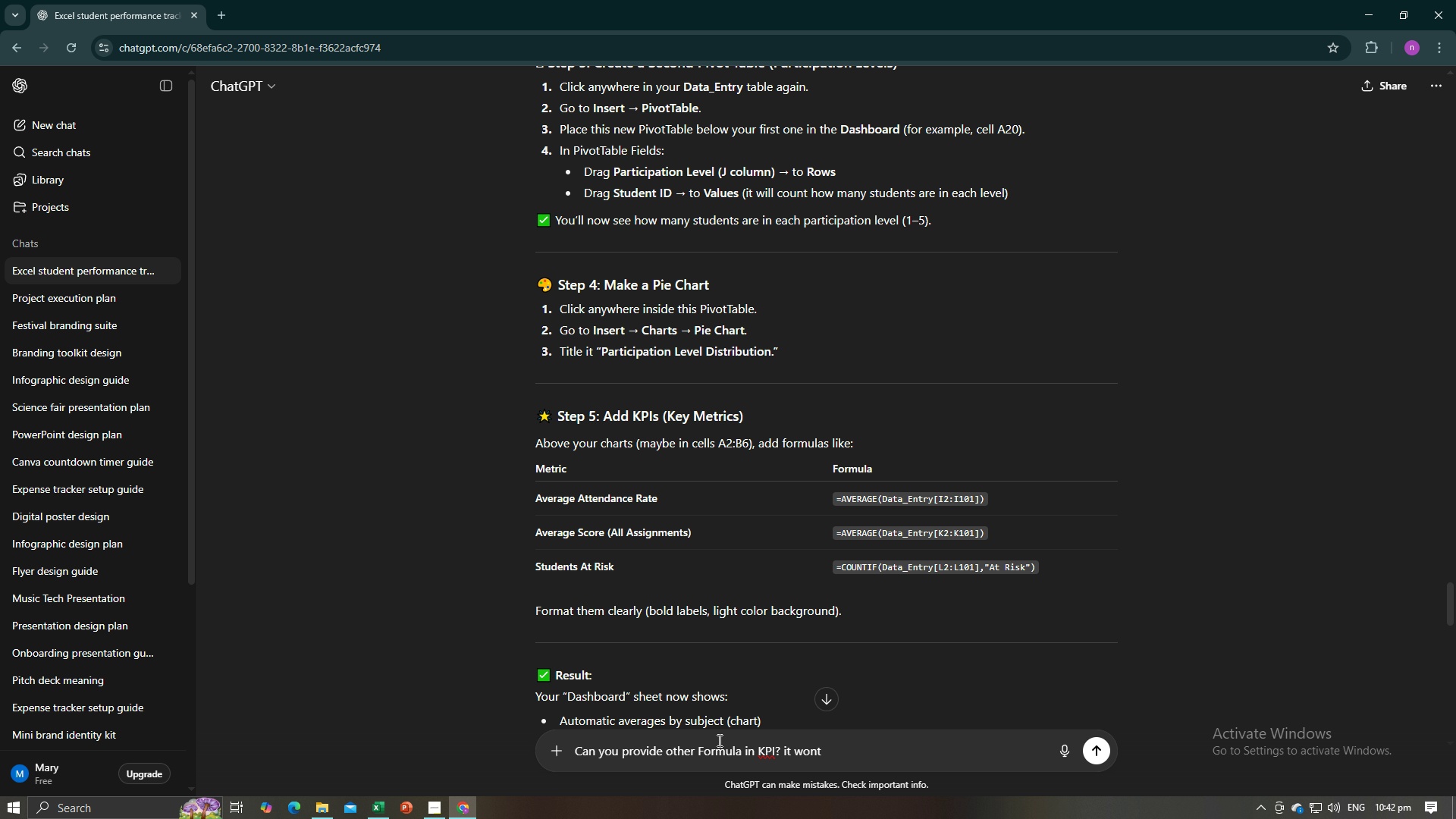 
key(Enter)
 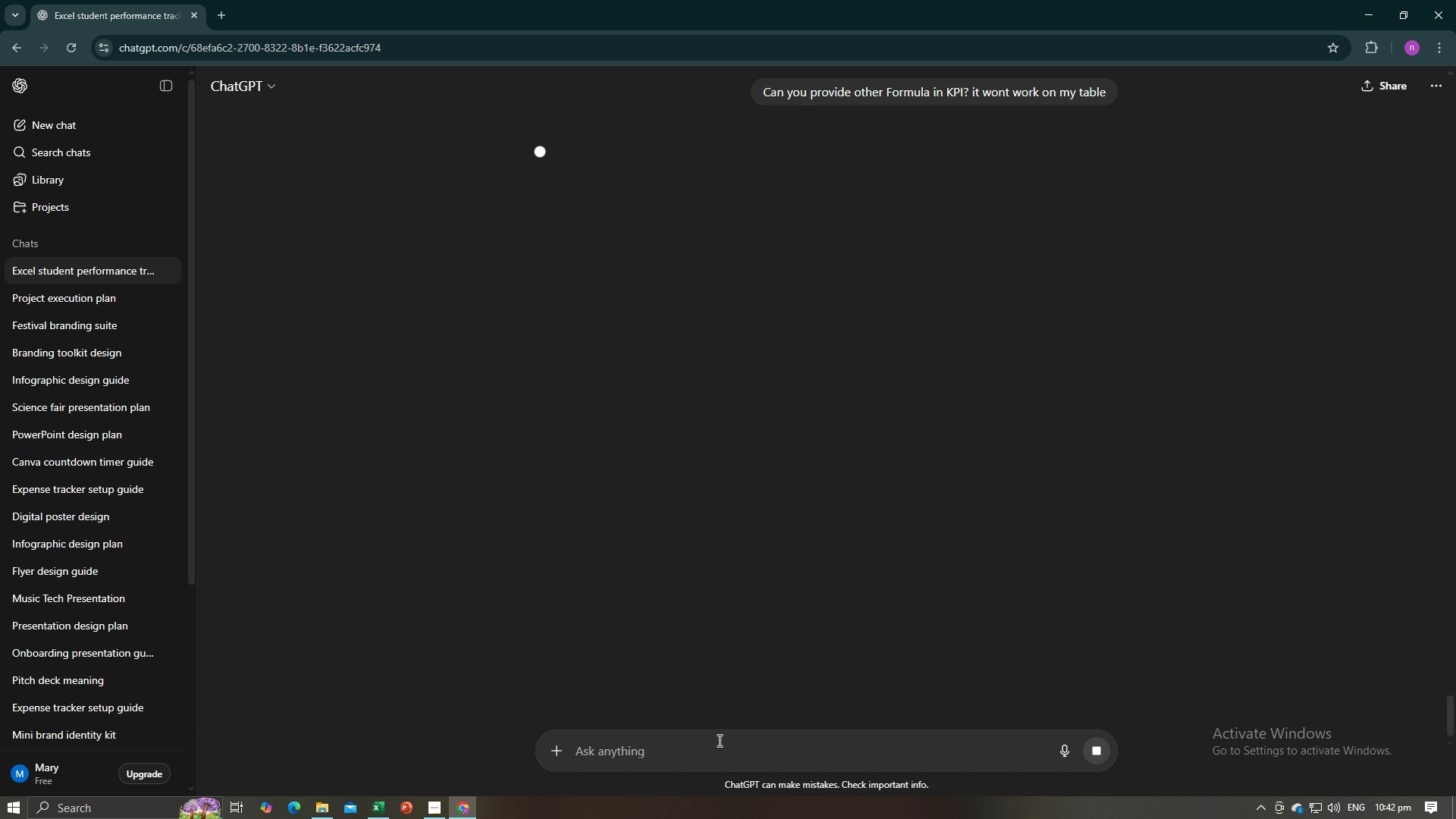 
key(Alt+AltLeft)
 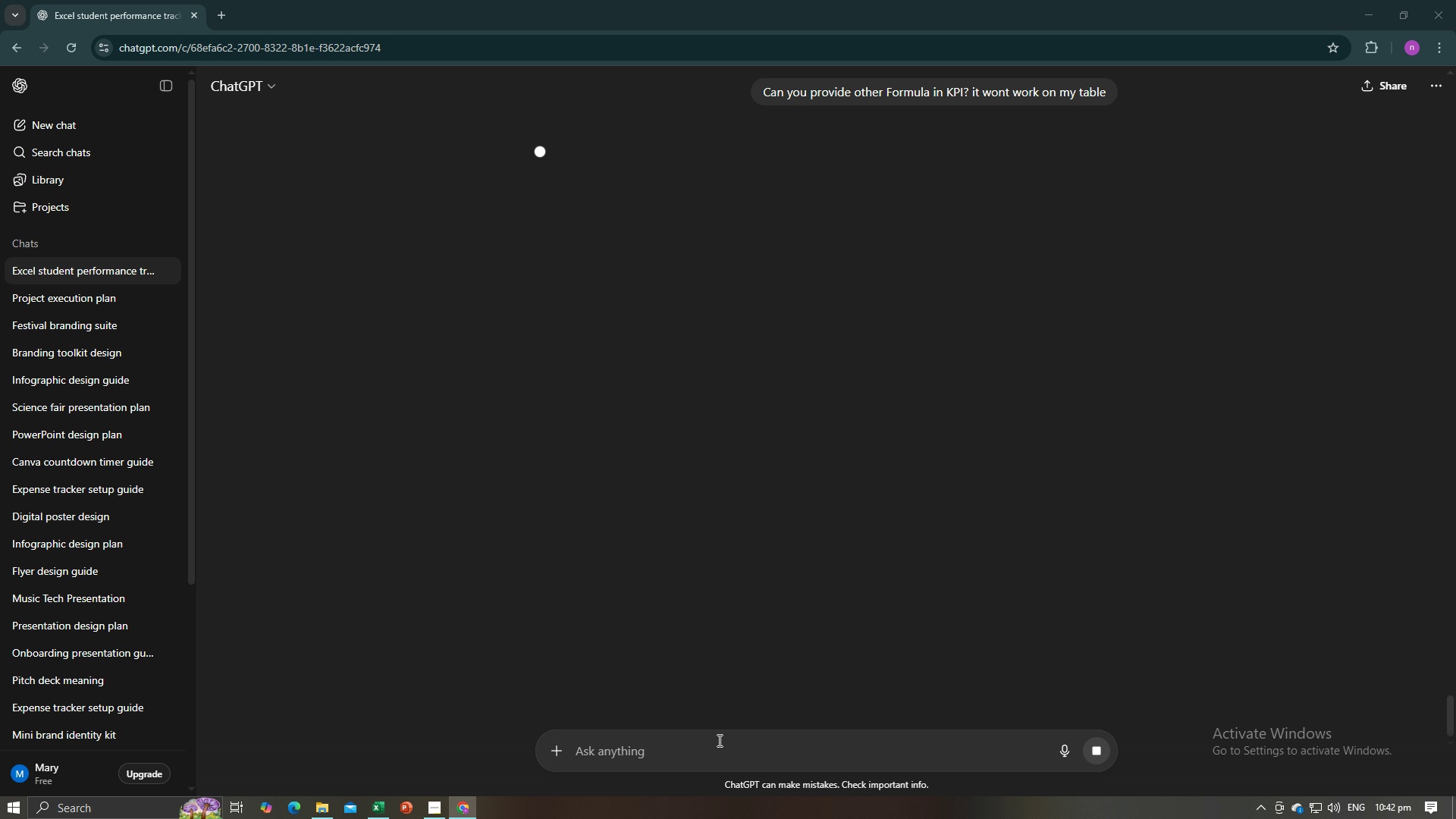 
key(Alt+Tab)
 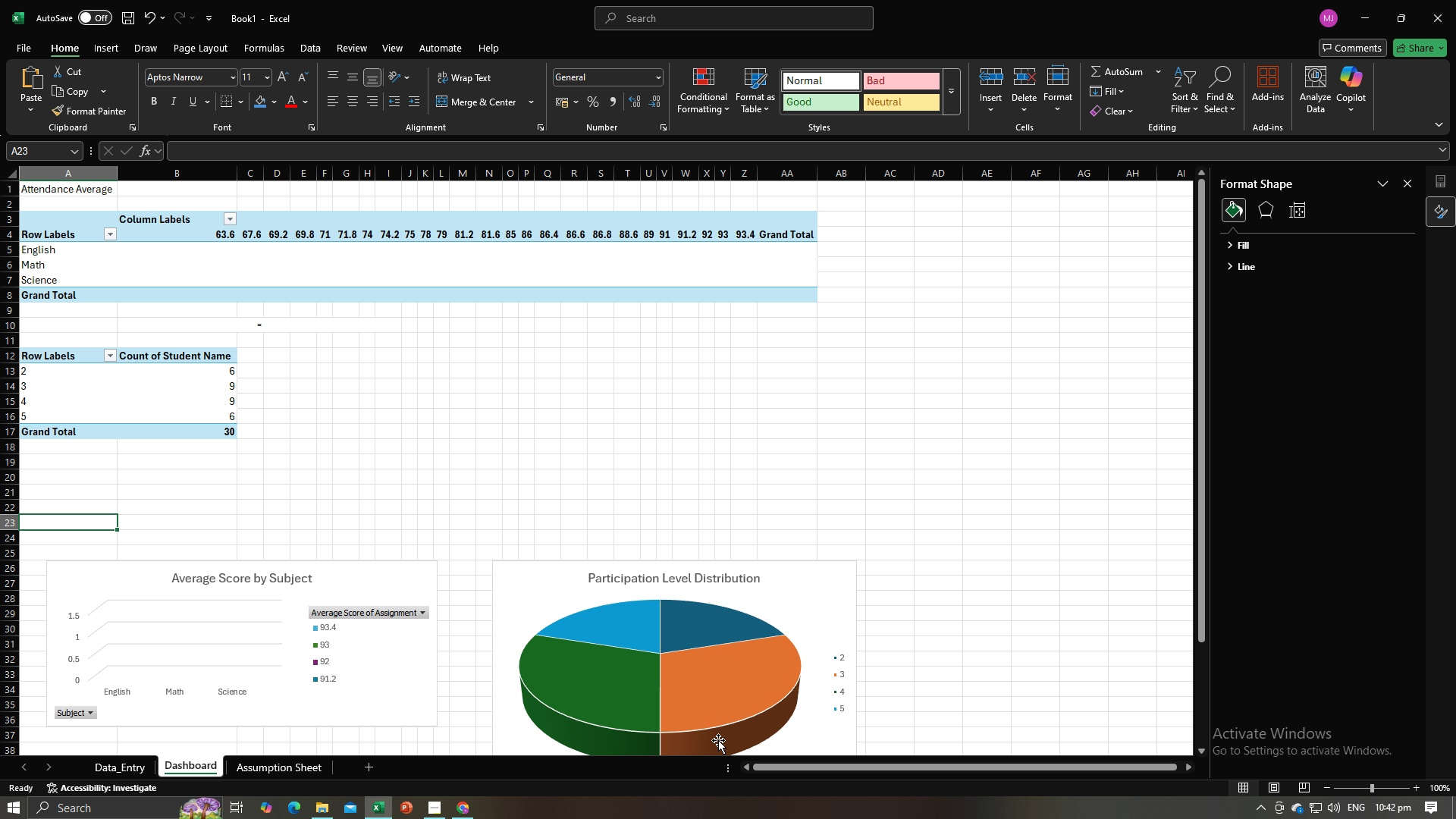 
key(Alt+Tab)
 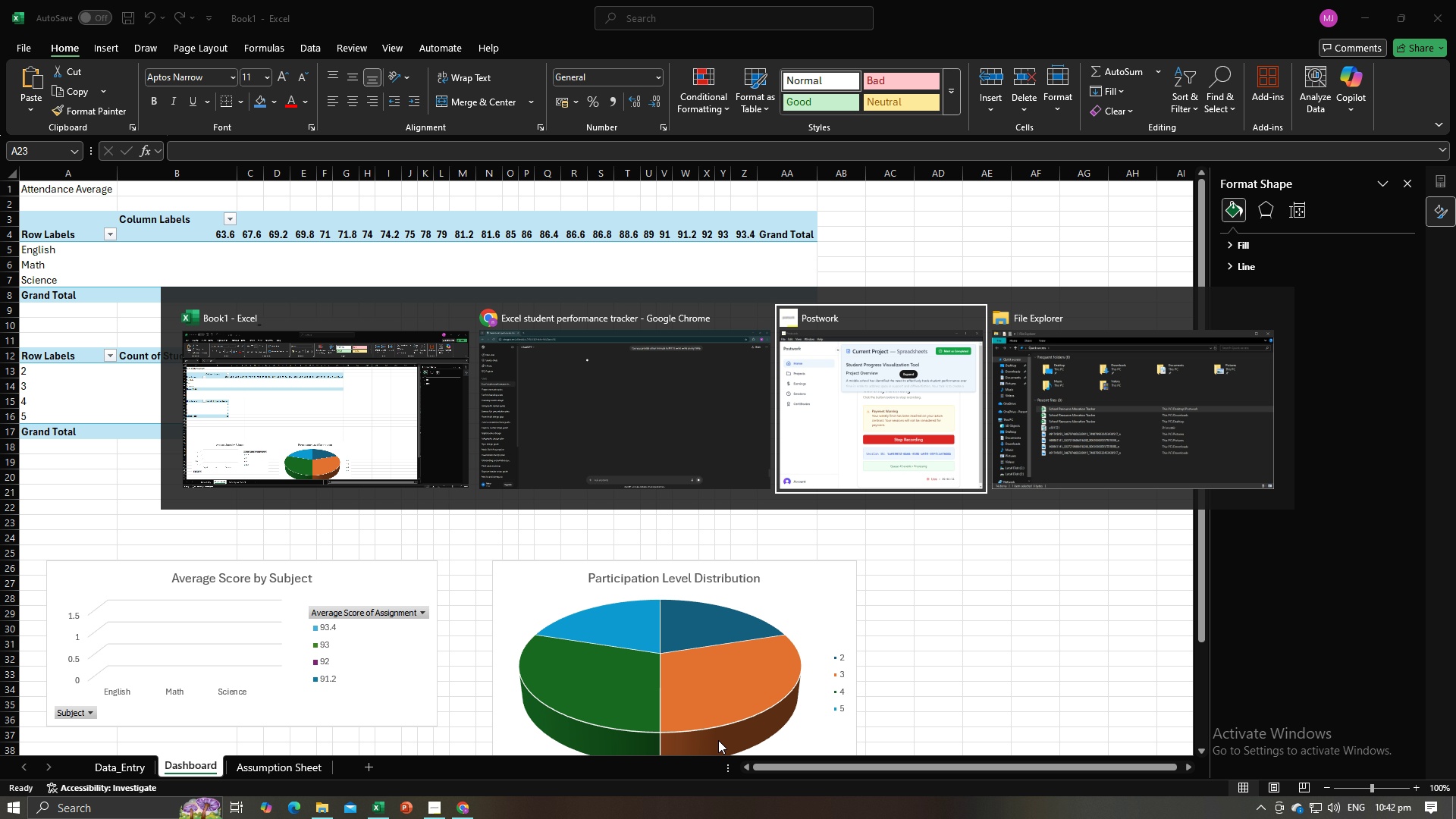 
key(Alt+Tab)